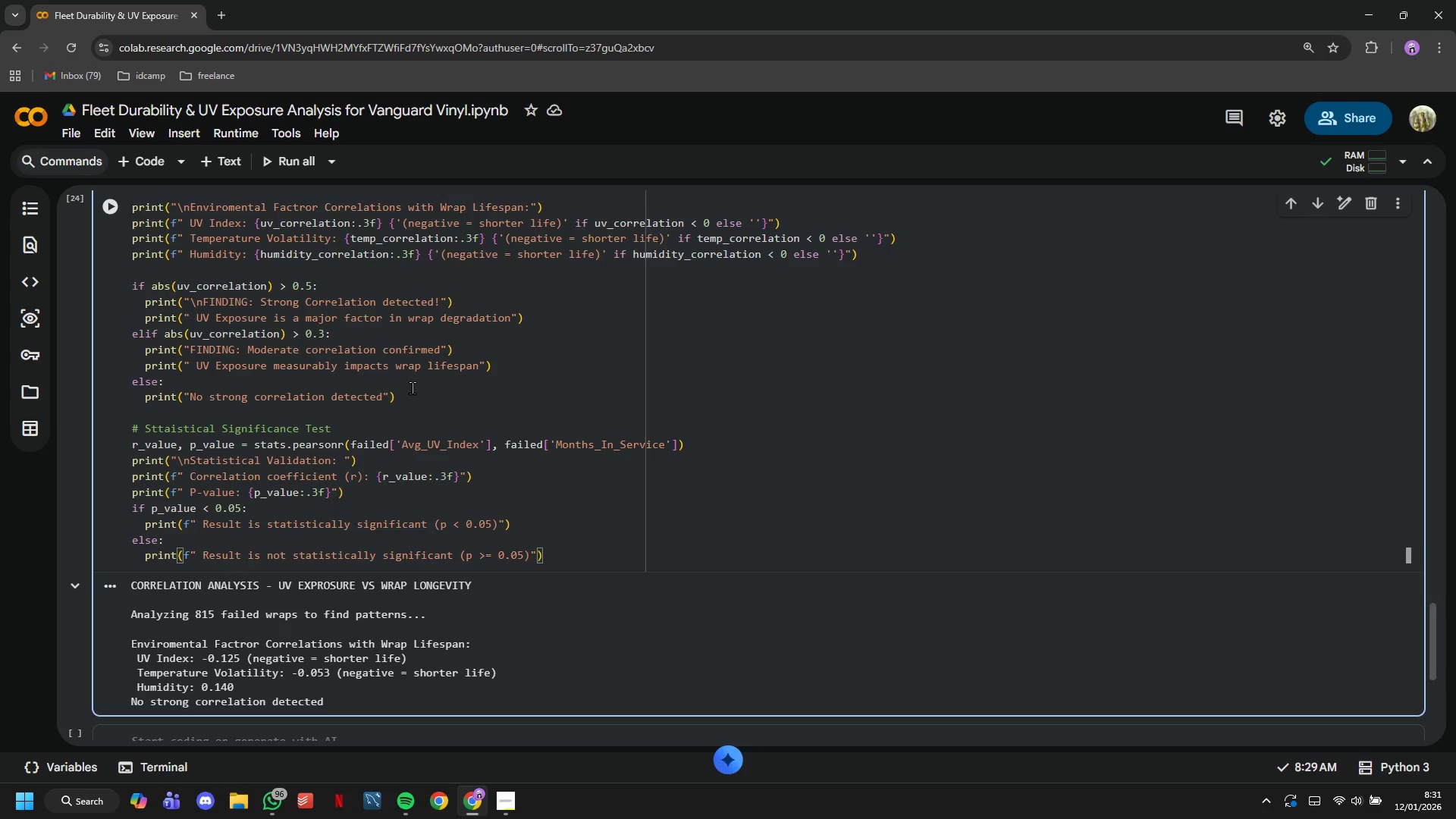 
left_click([115, 209])
 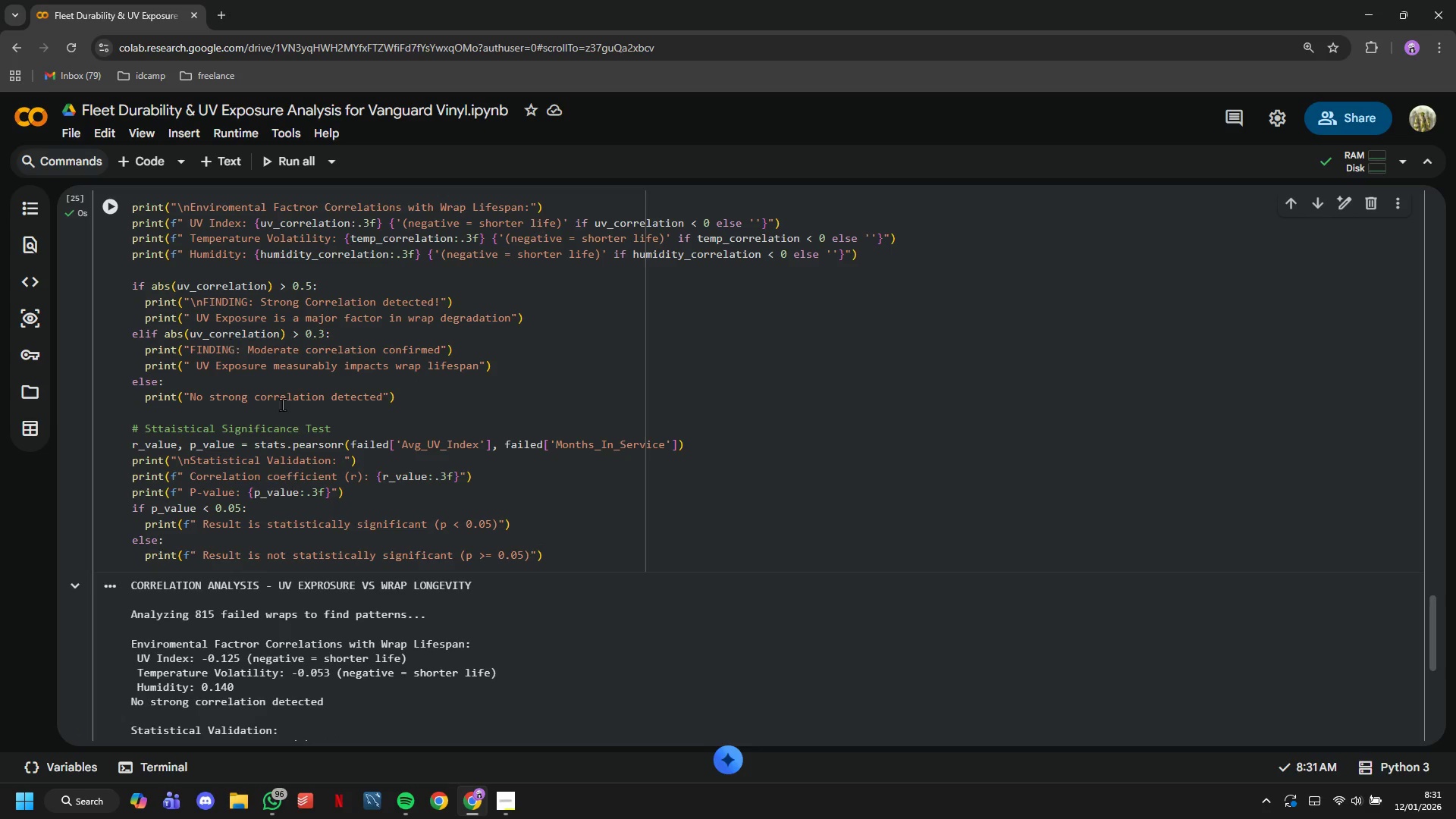 
scroll: coordinate [288, 413], scroll_direction: down, amount: 2.0
 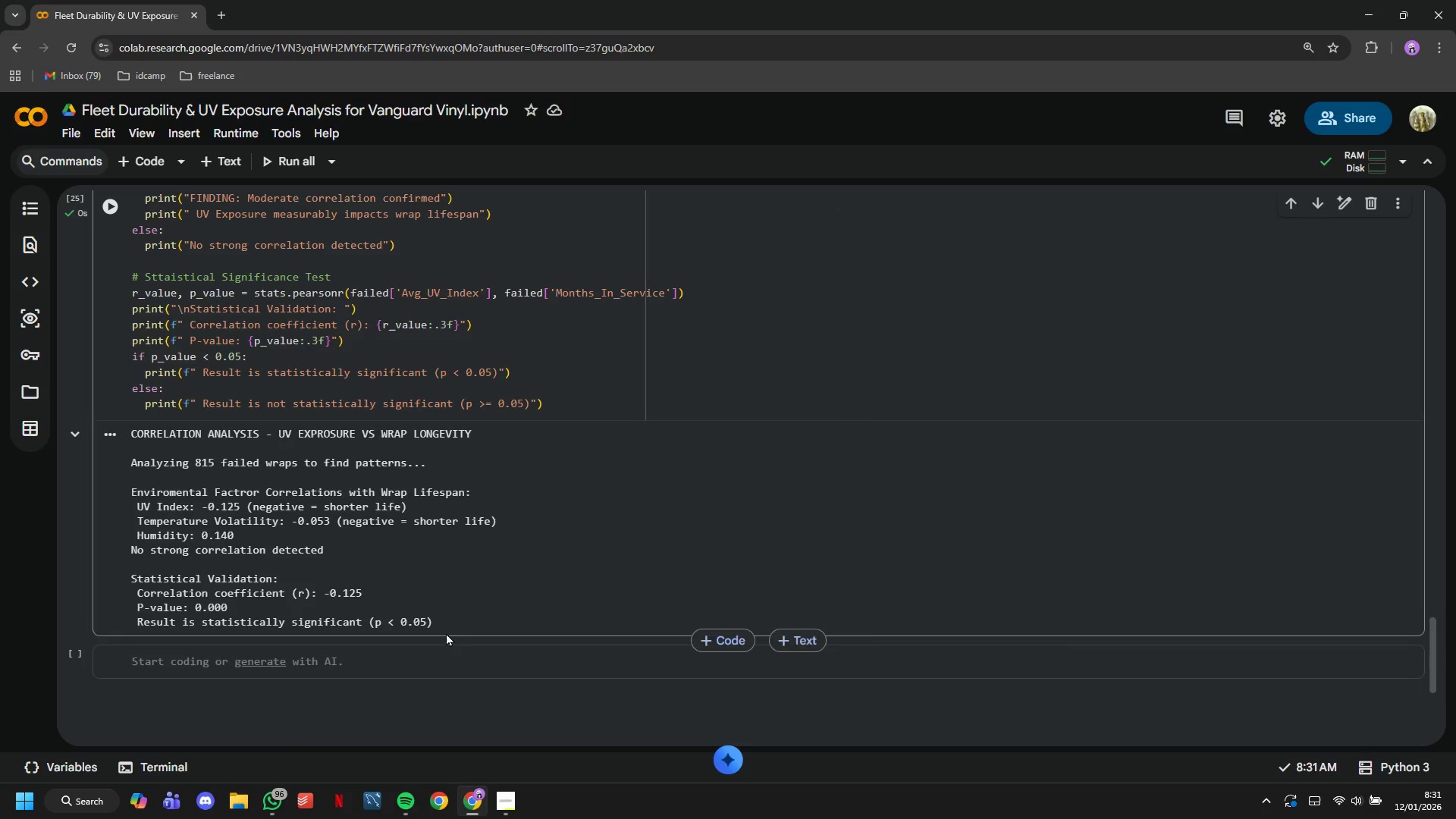 
left_click_drag(start_coordinate=[461, 628], to_coordinate=[300, 604])
 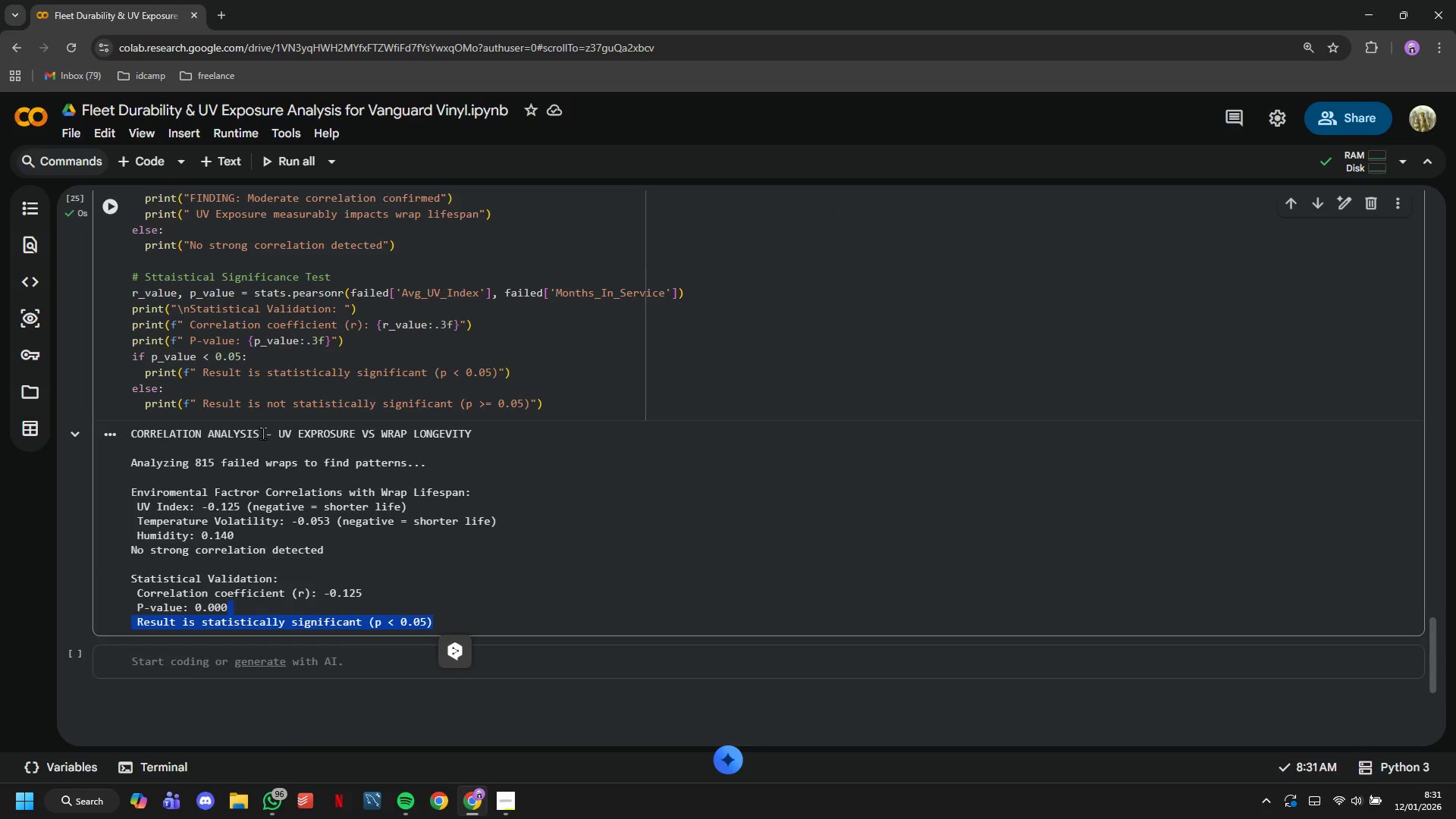 
left_click([262, 431])
 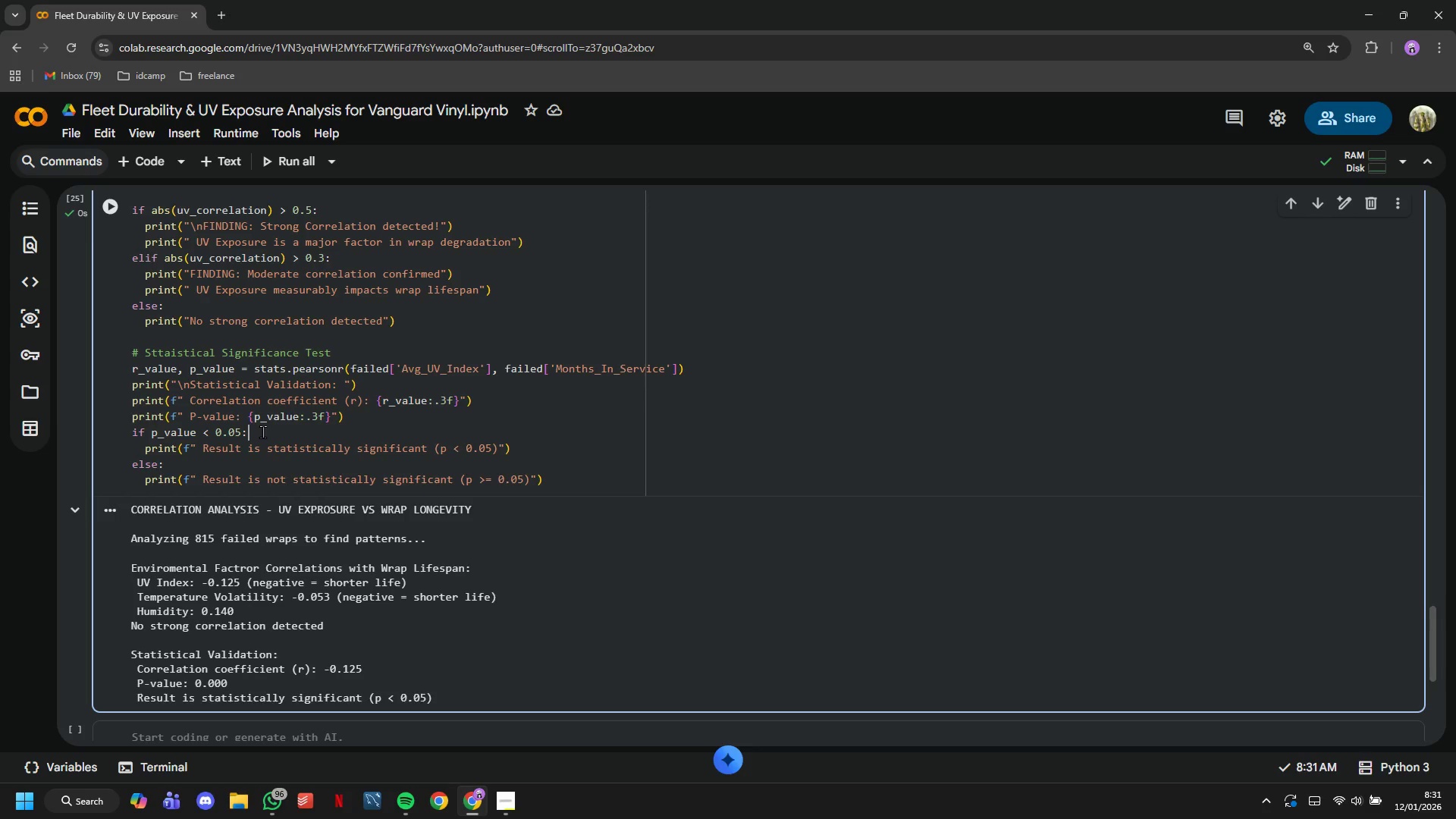 
scroll: coordinate [262, 432], scroll_direction: none, amount: 0.0
 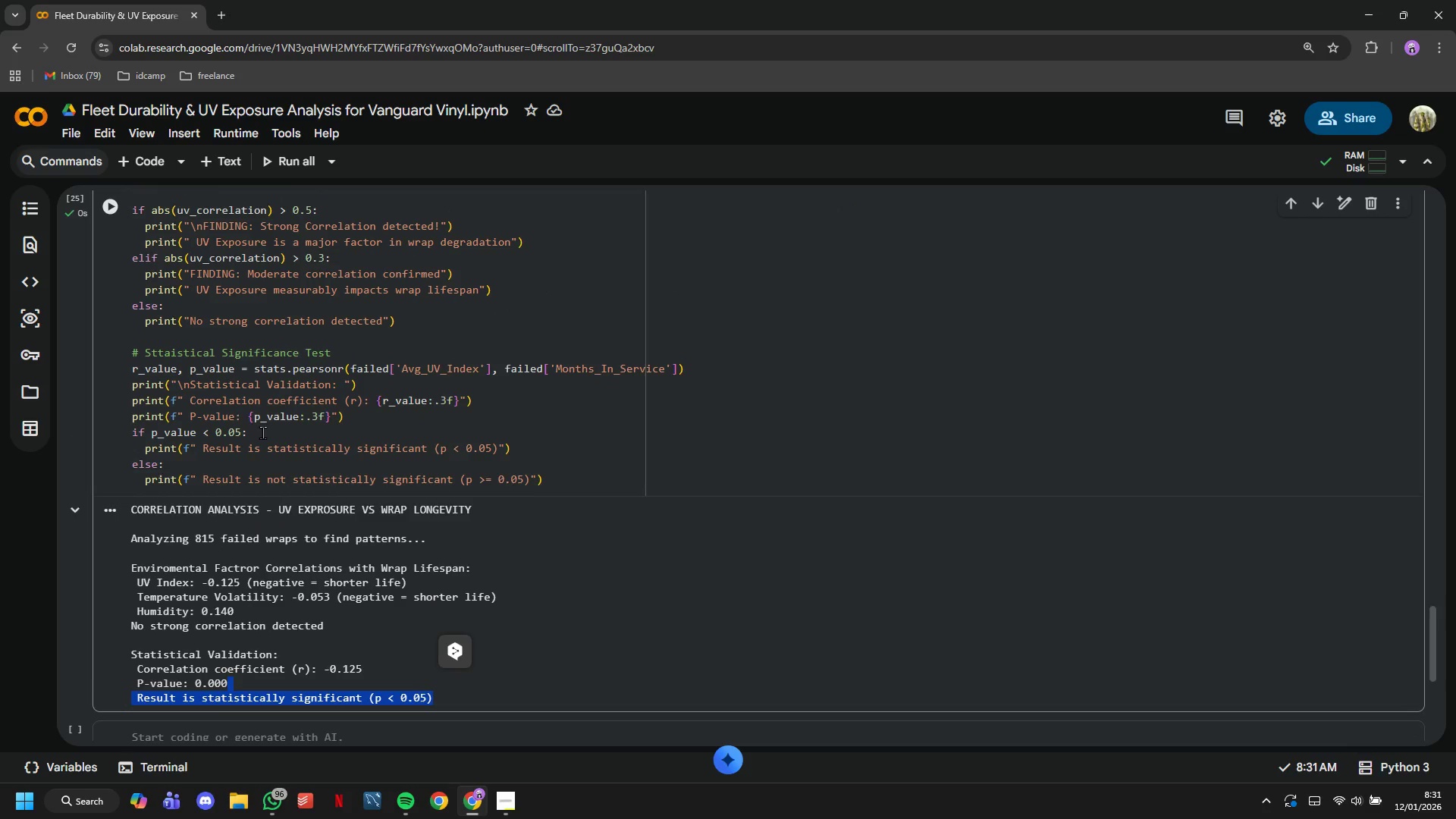 
wait(9.03)
 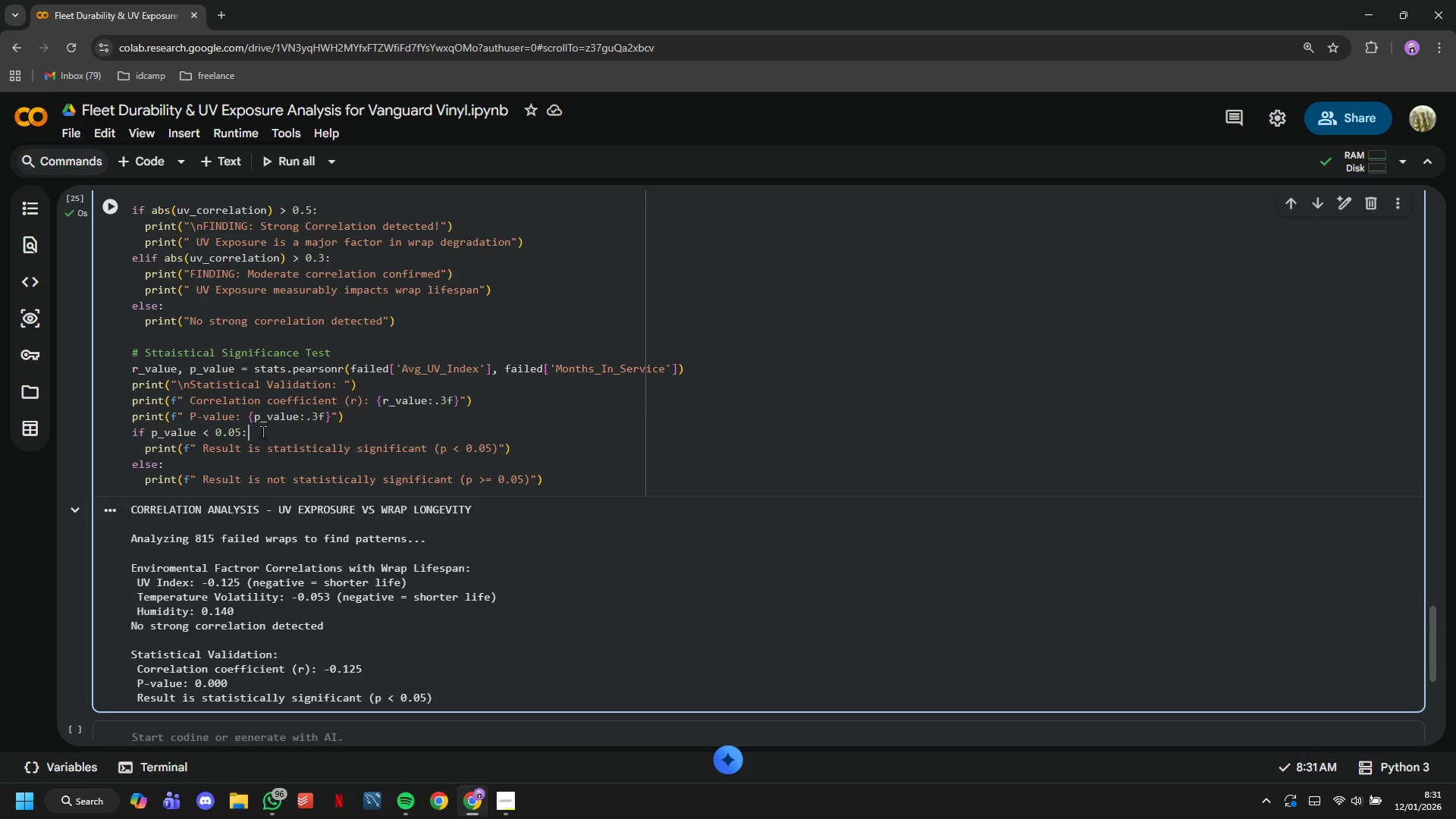 
mouse_move([256, 367])